 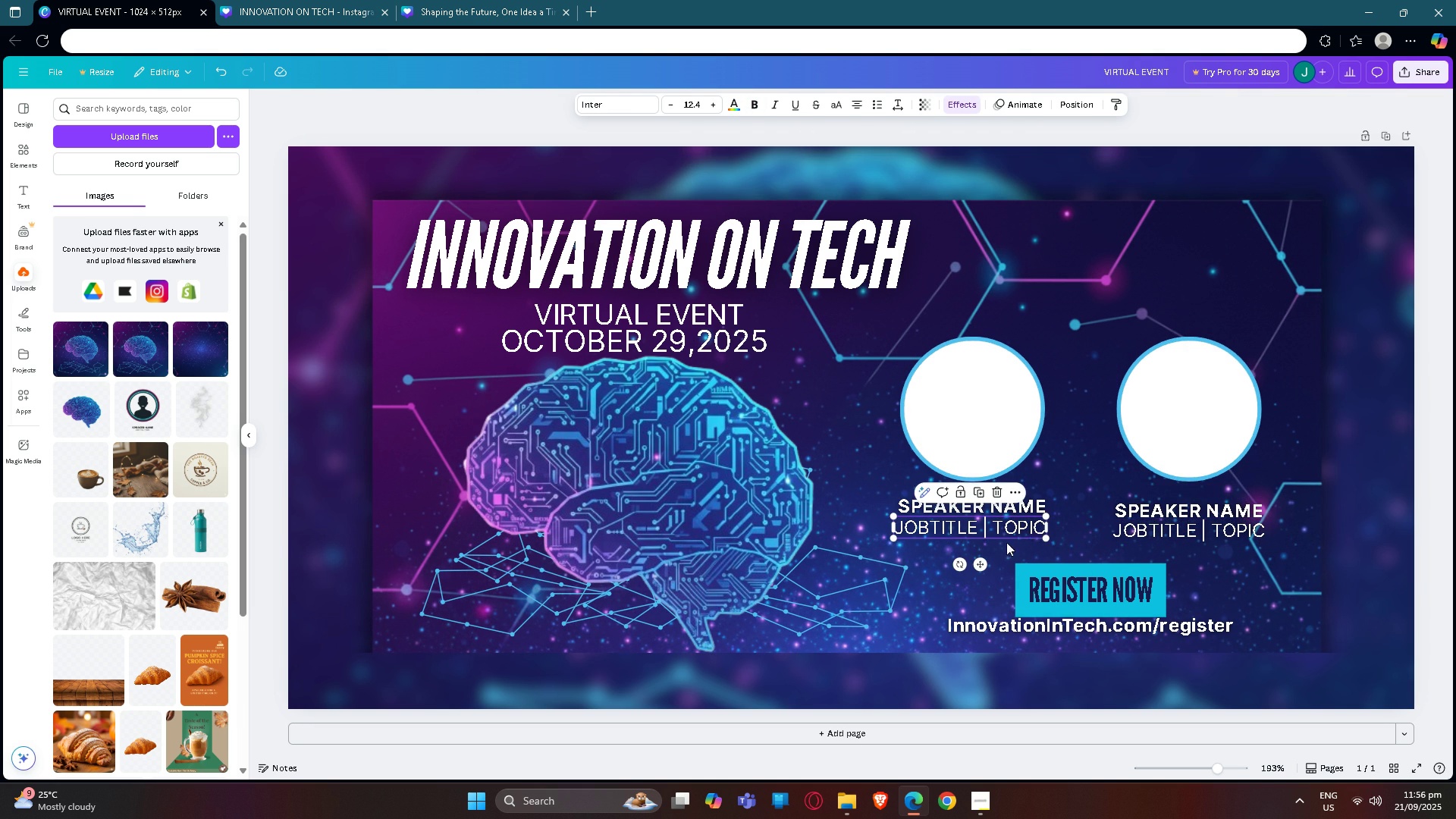 
scroll: coordinate [944, 544], scroll_direction: down, amount: 1.0
 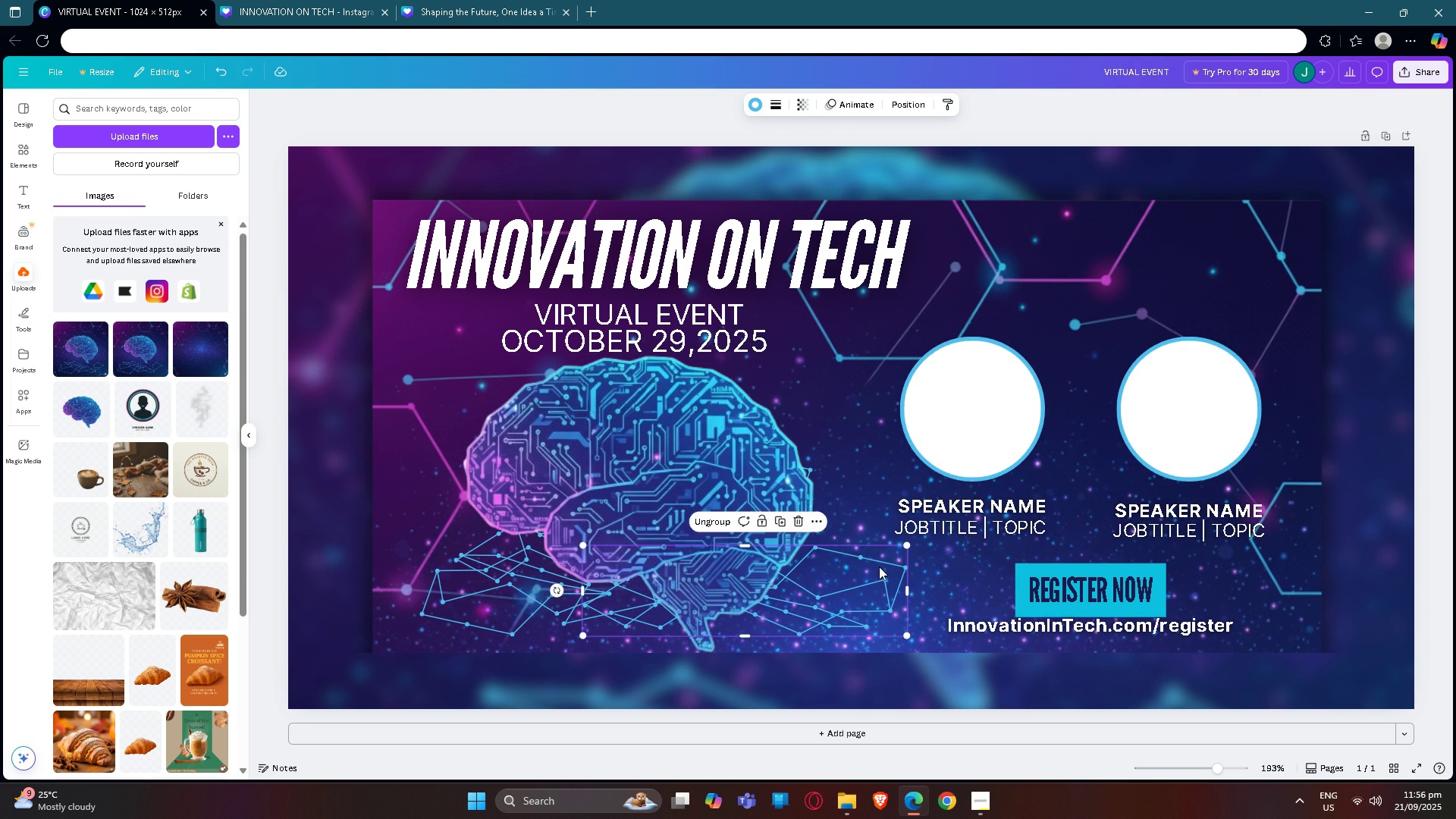 
left_click([879, 566])
 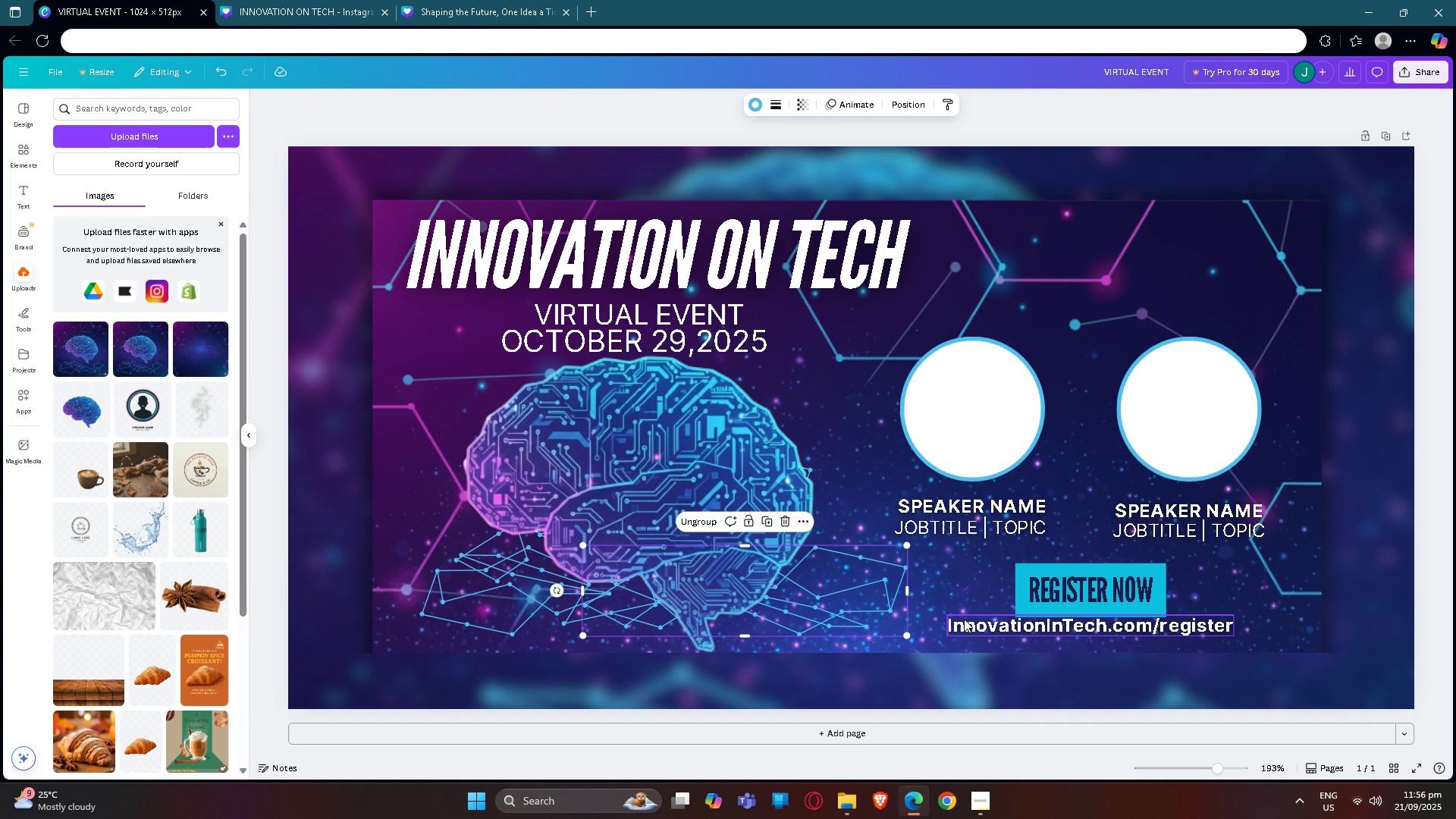 
scroll: coordinate [965, 615], scroll_direction: down, amount: 3.0
 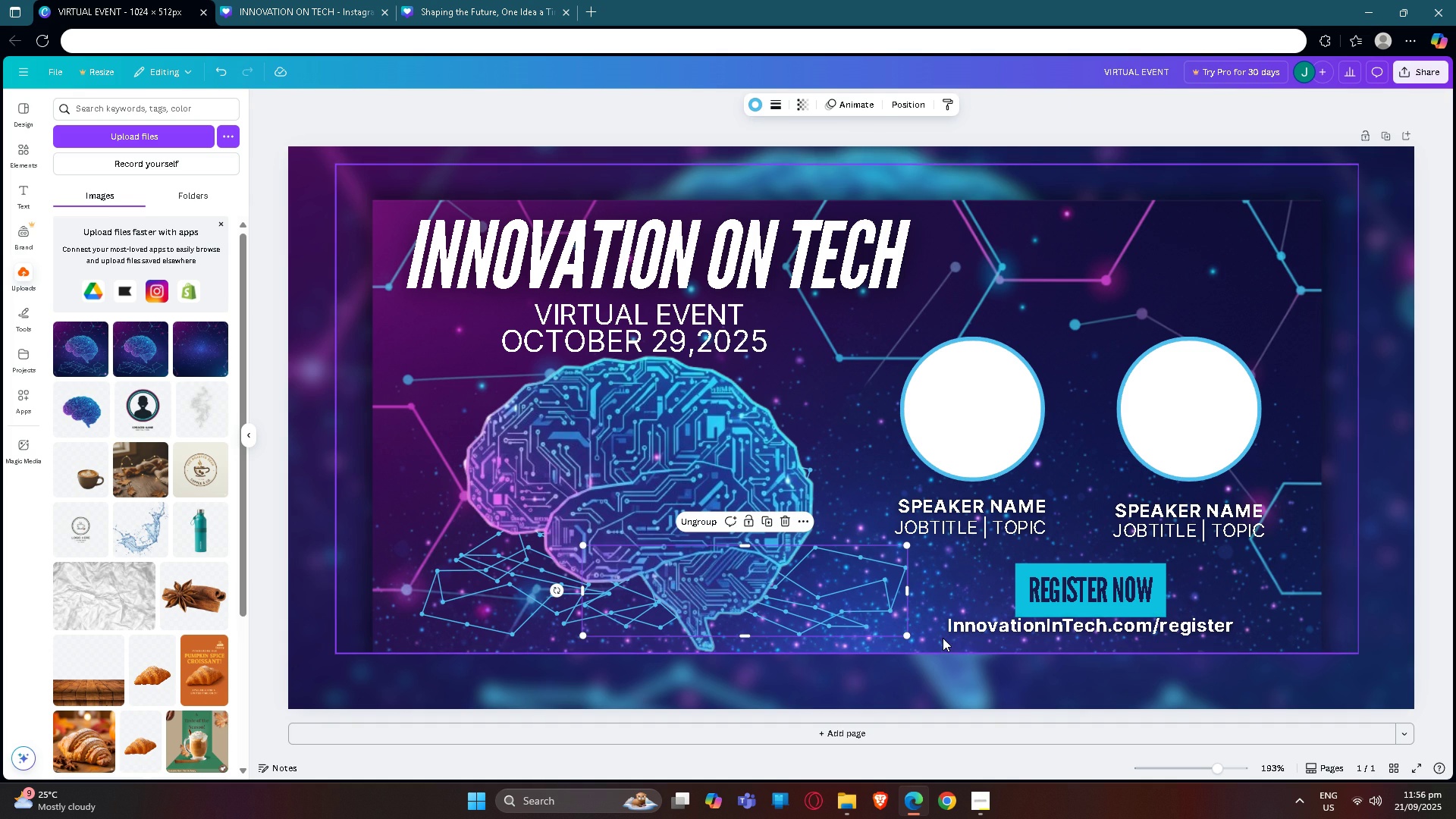 
left_click([943, 638])
 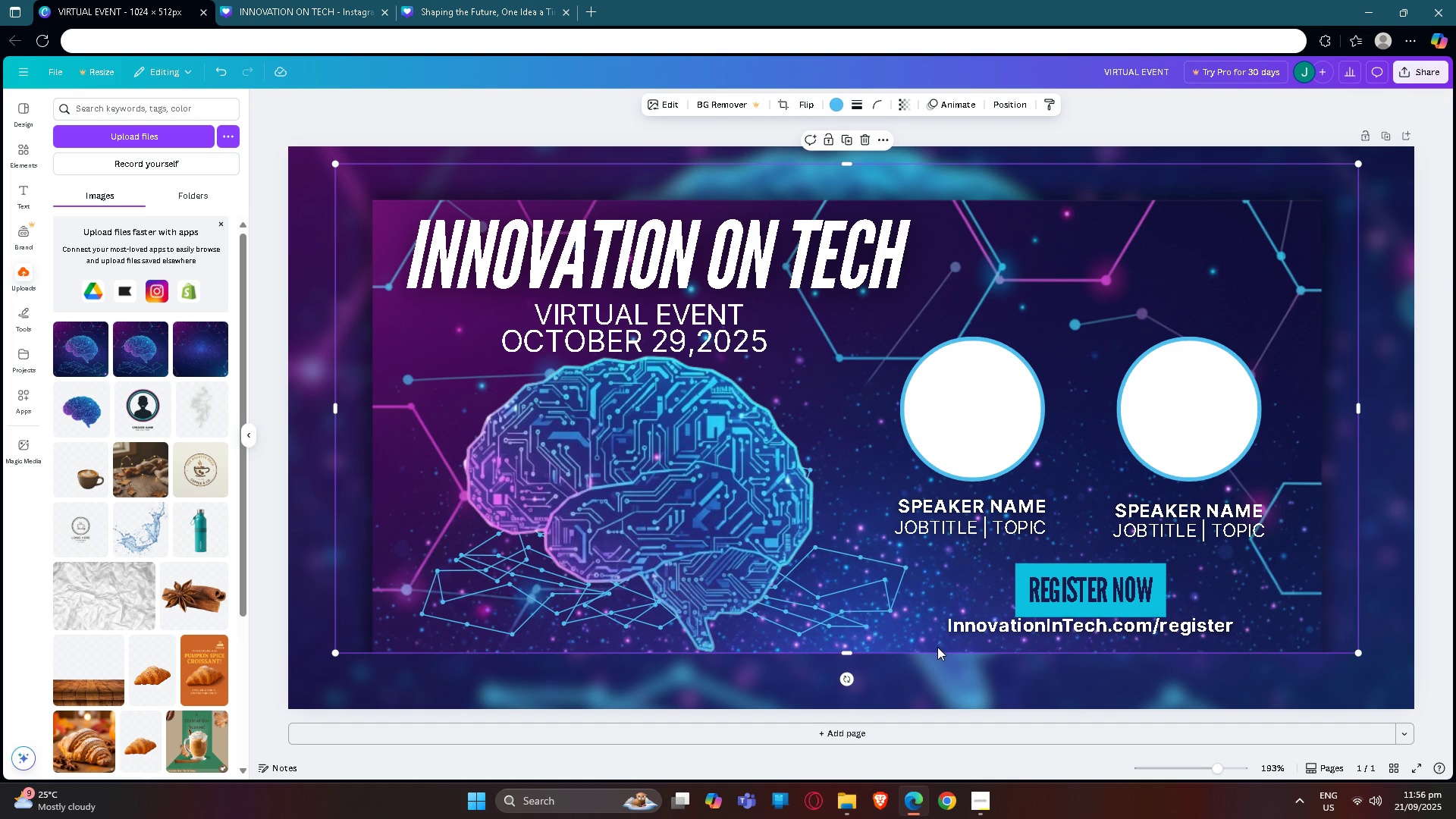 
scroll: coordinate [937, 648], scroll_direction: down, amount: 3.0
 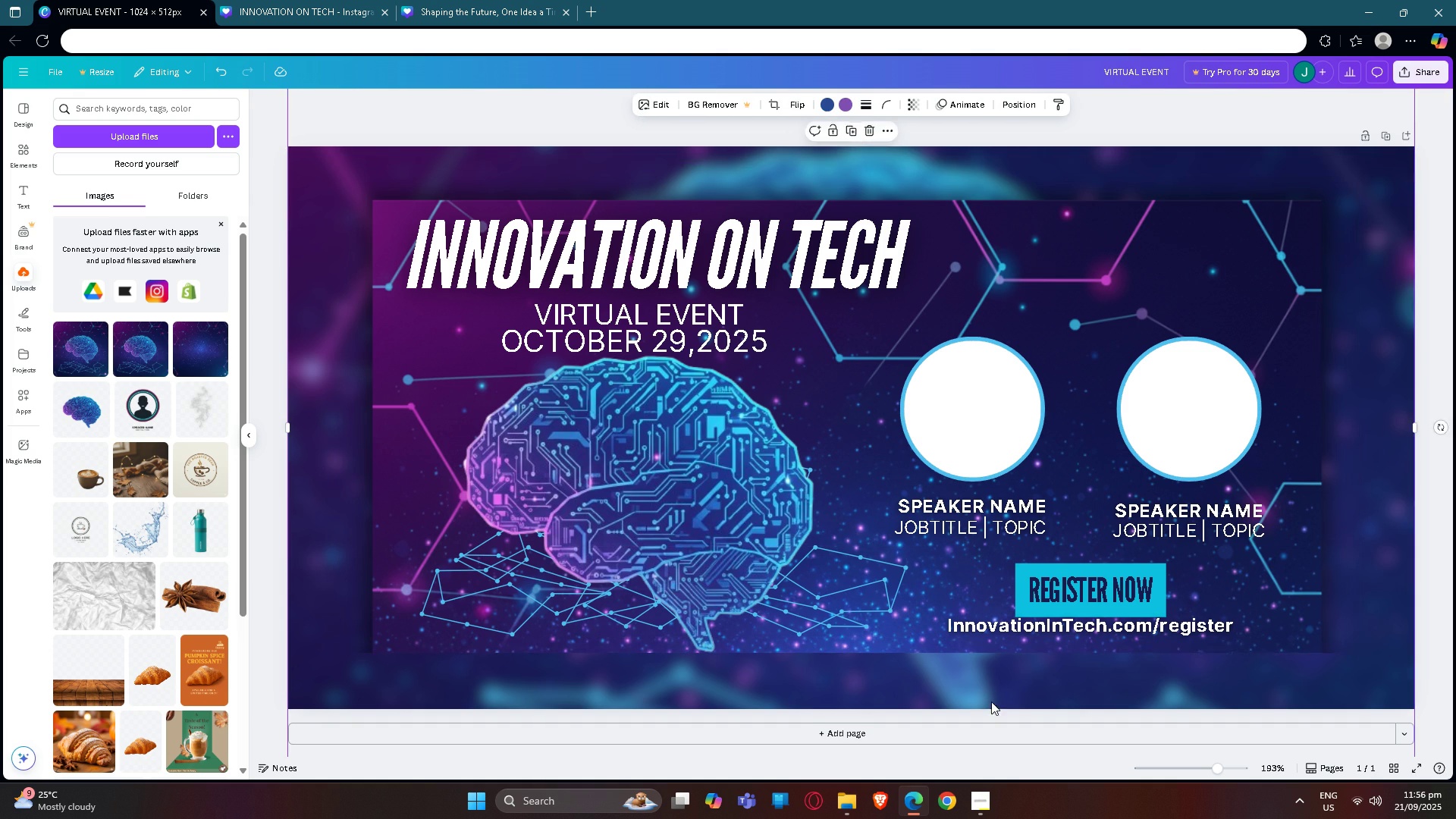 
left_click([991, 701])
 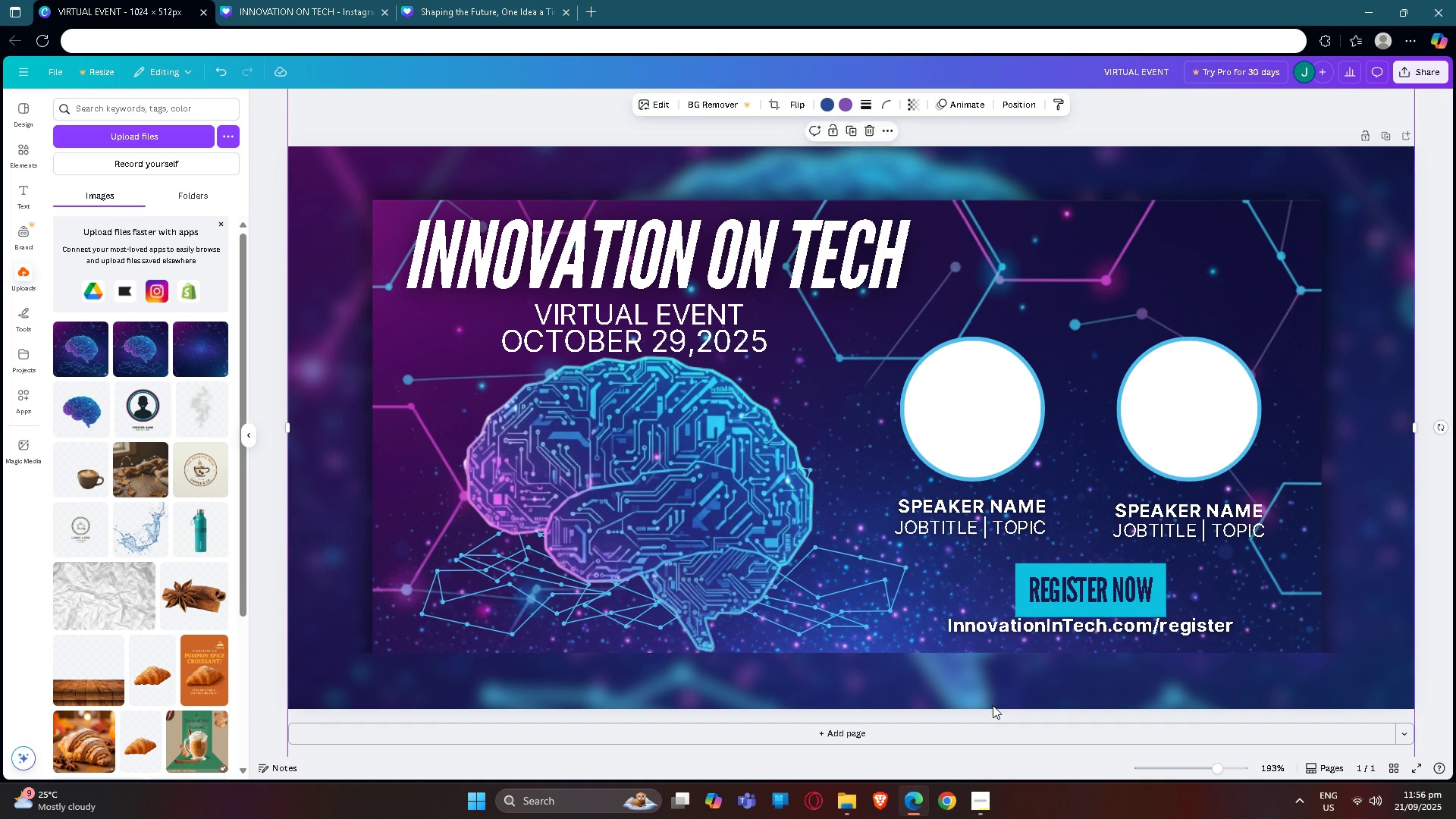 
scroll: coordinate [993, 706], scroll_direction: down, amount: 2.0